 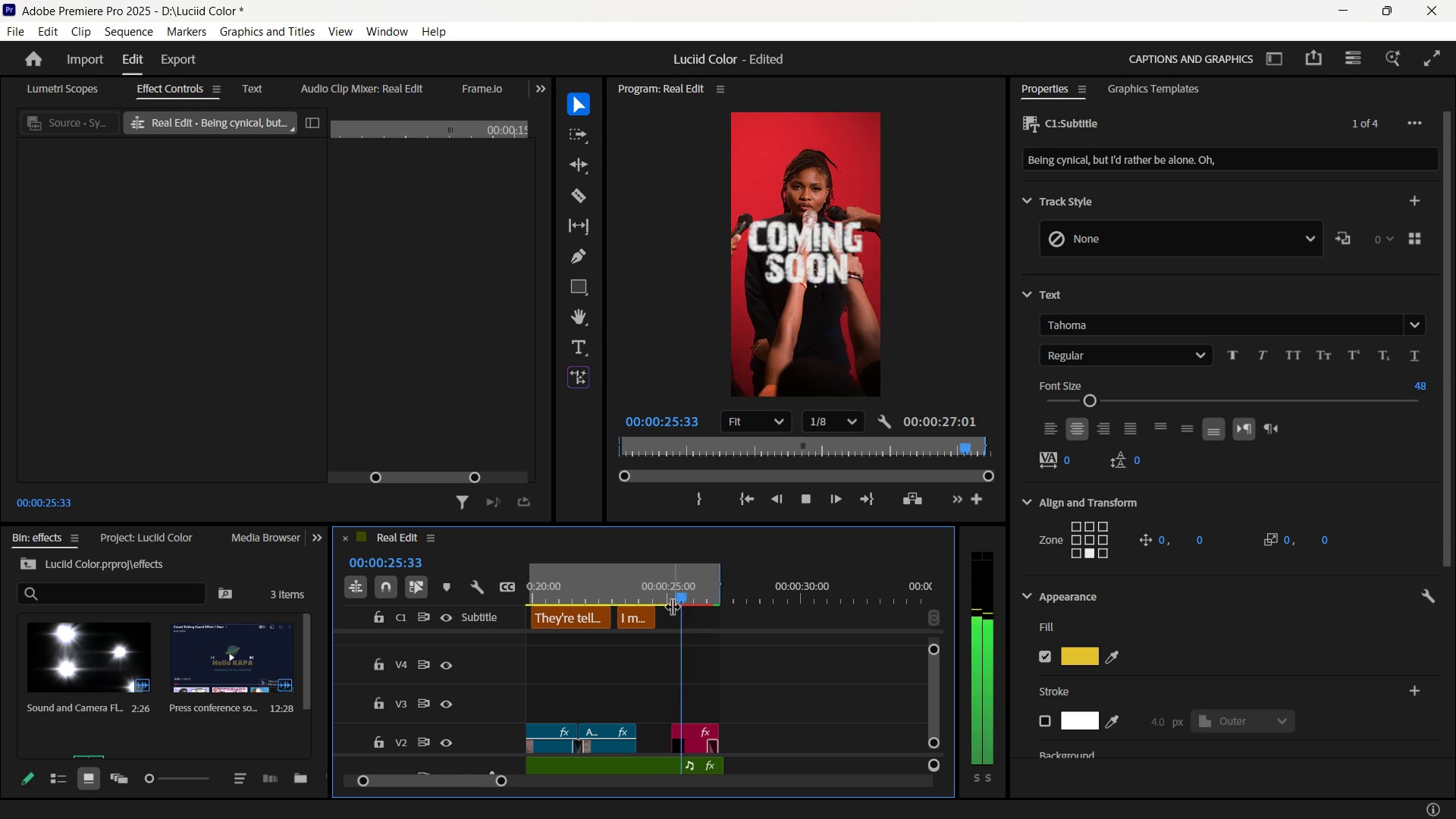 
key(Space)
 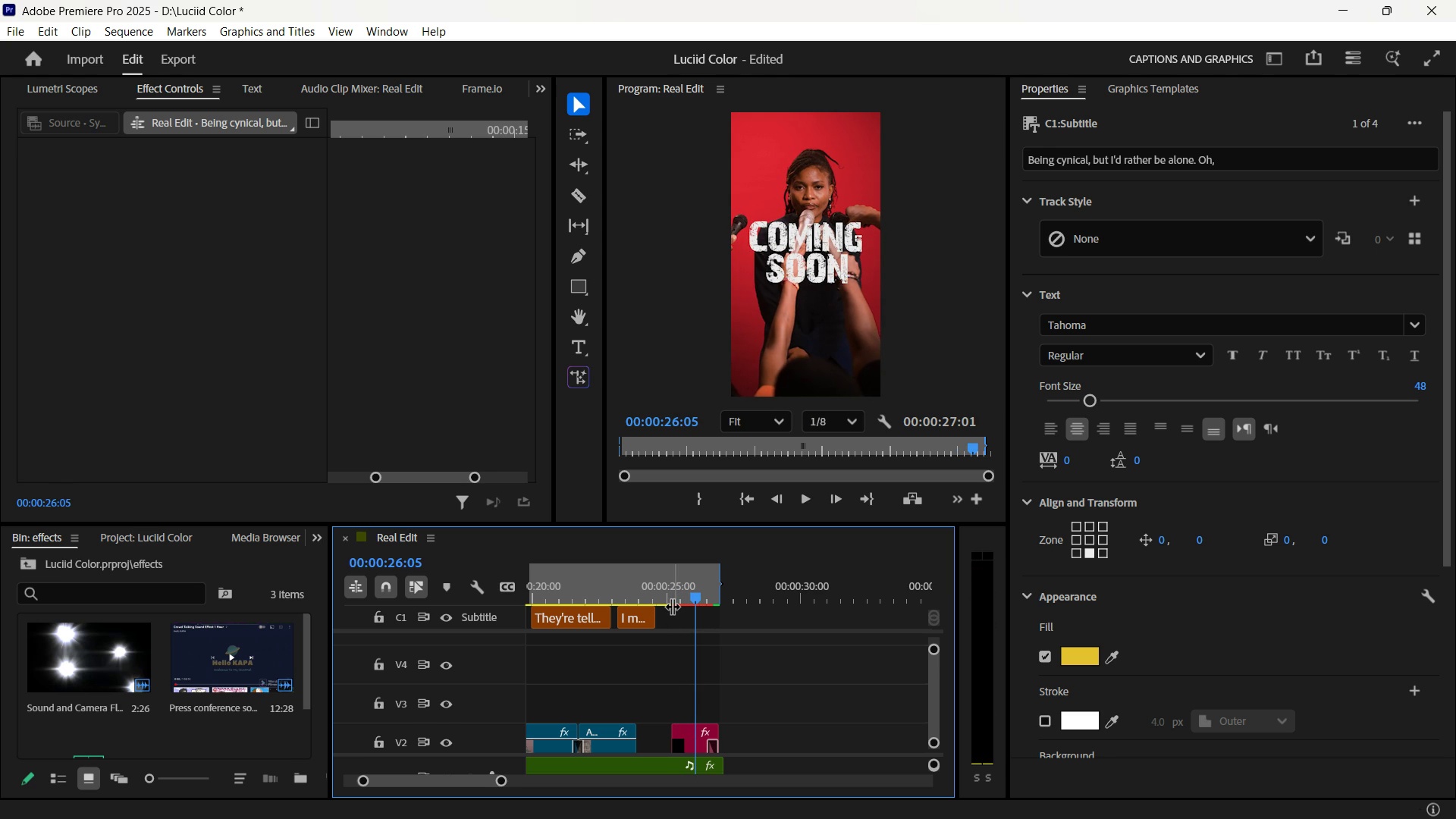 
key(Enter)
 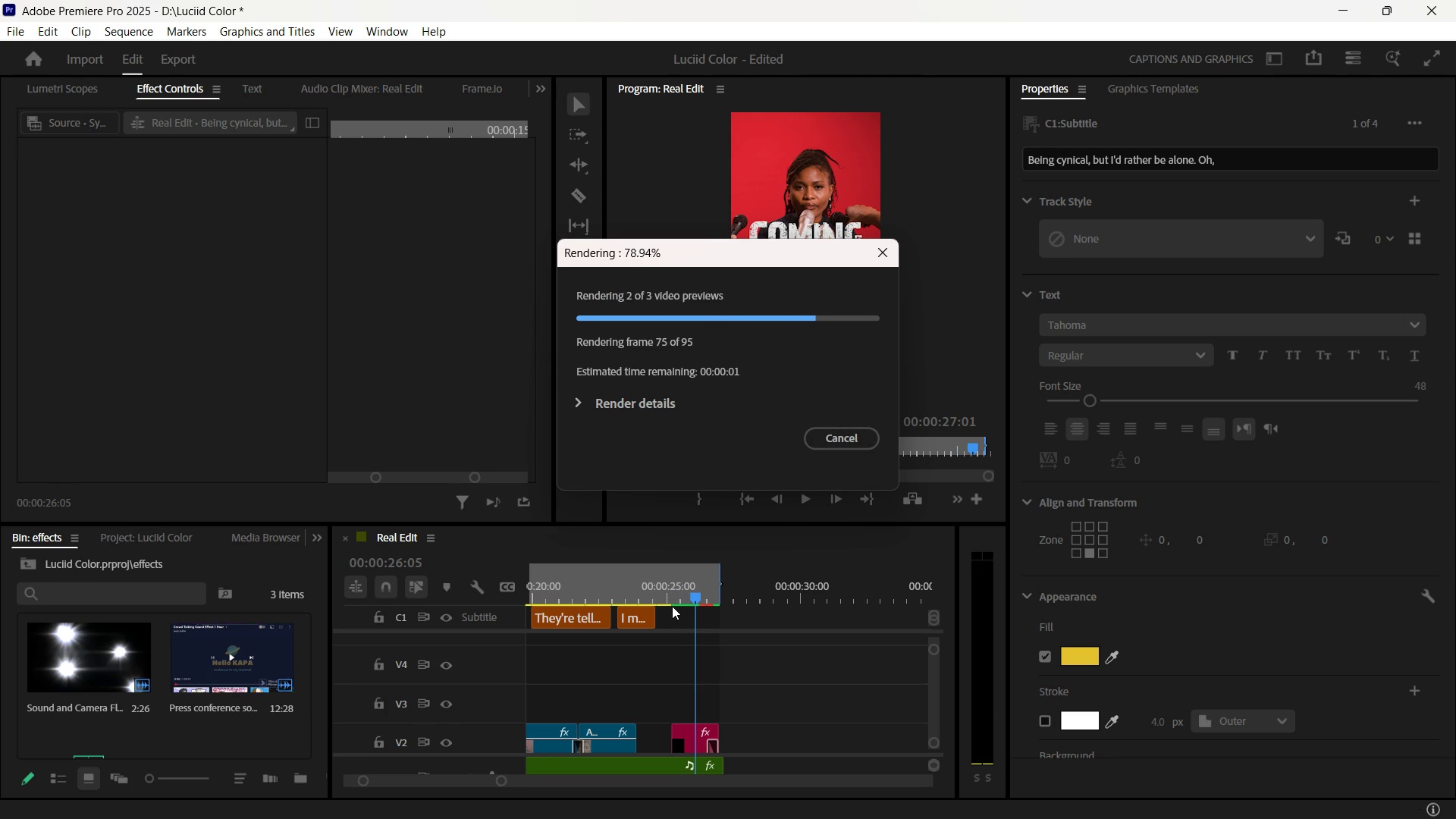 
wait(10.92)
 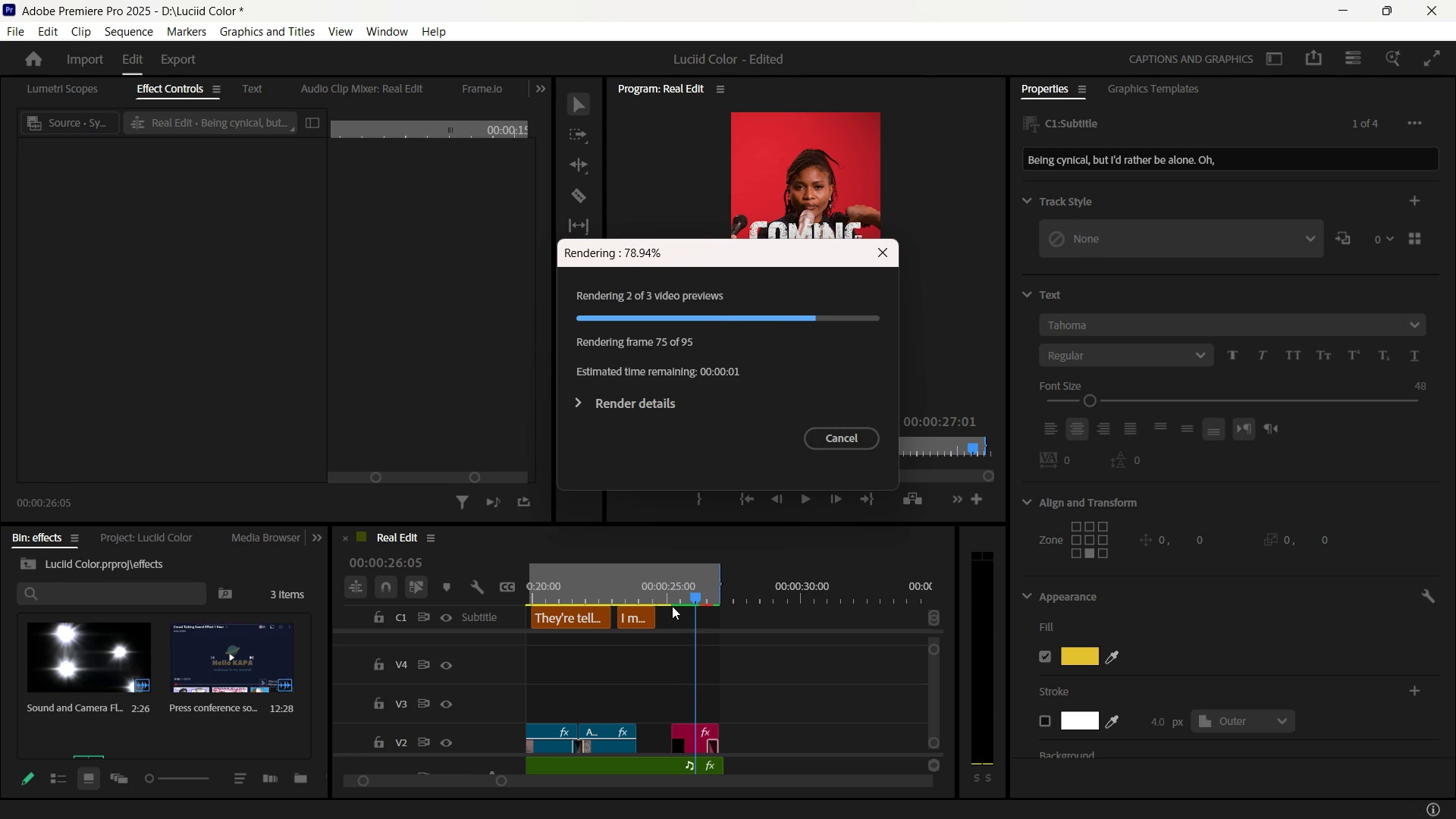 
key(Space)
 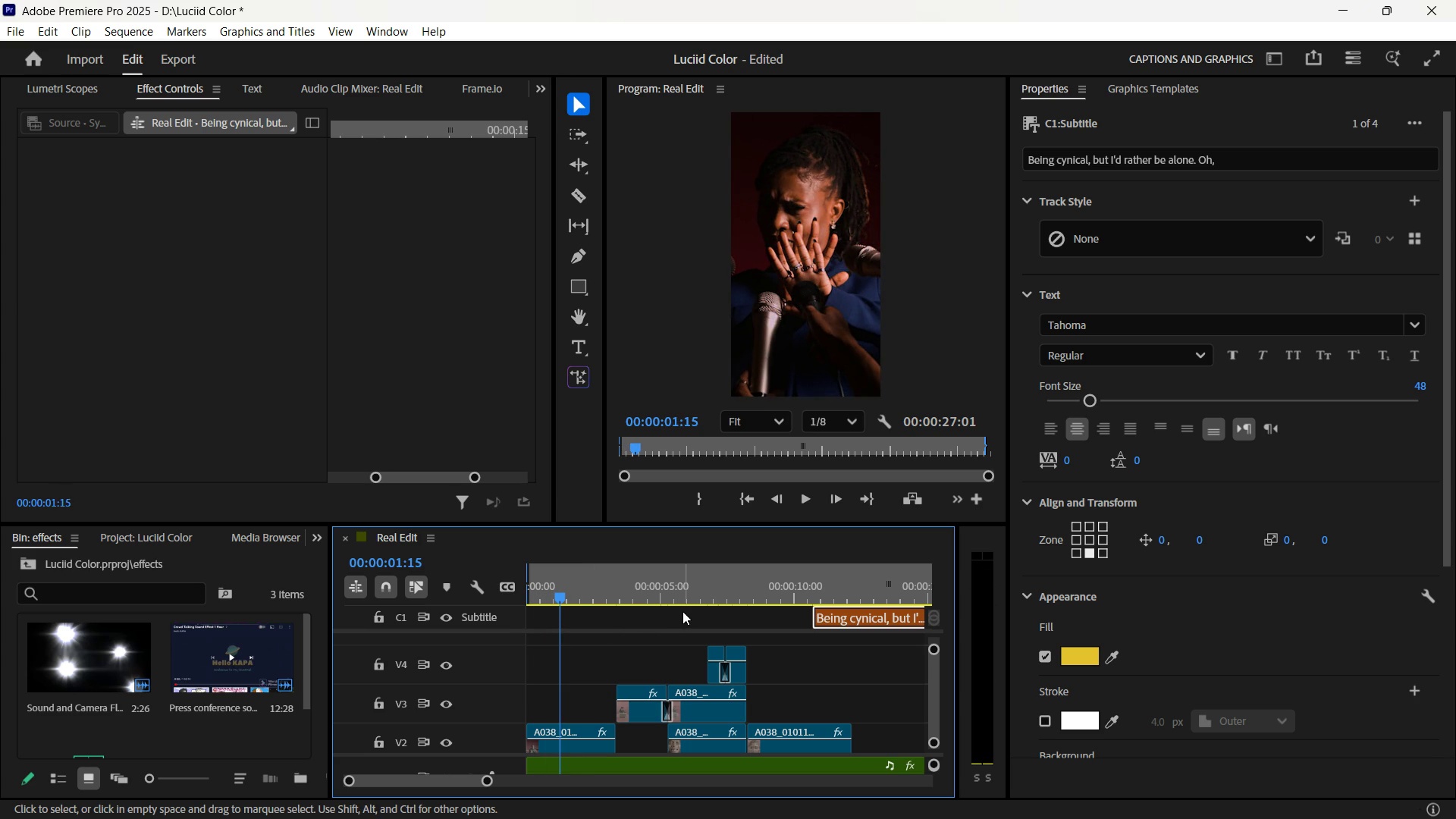 
key(Space)
 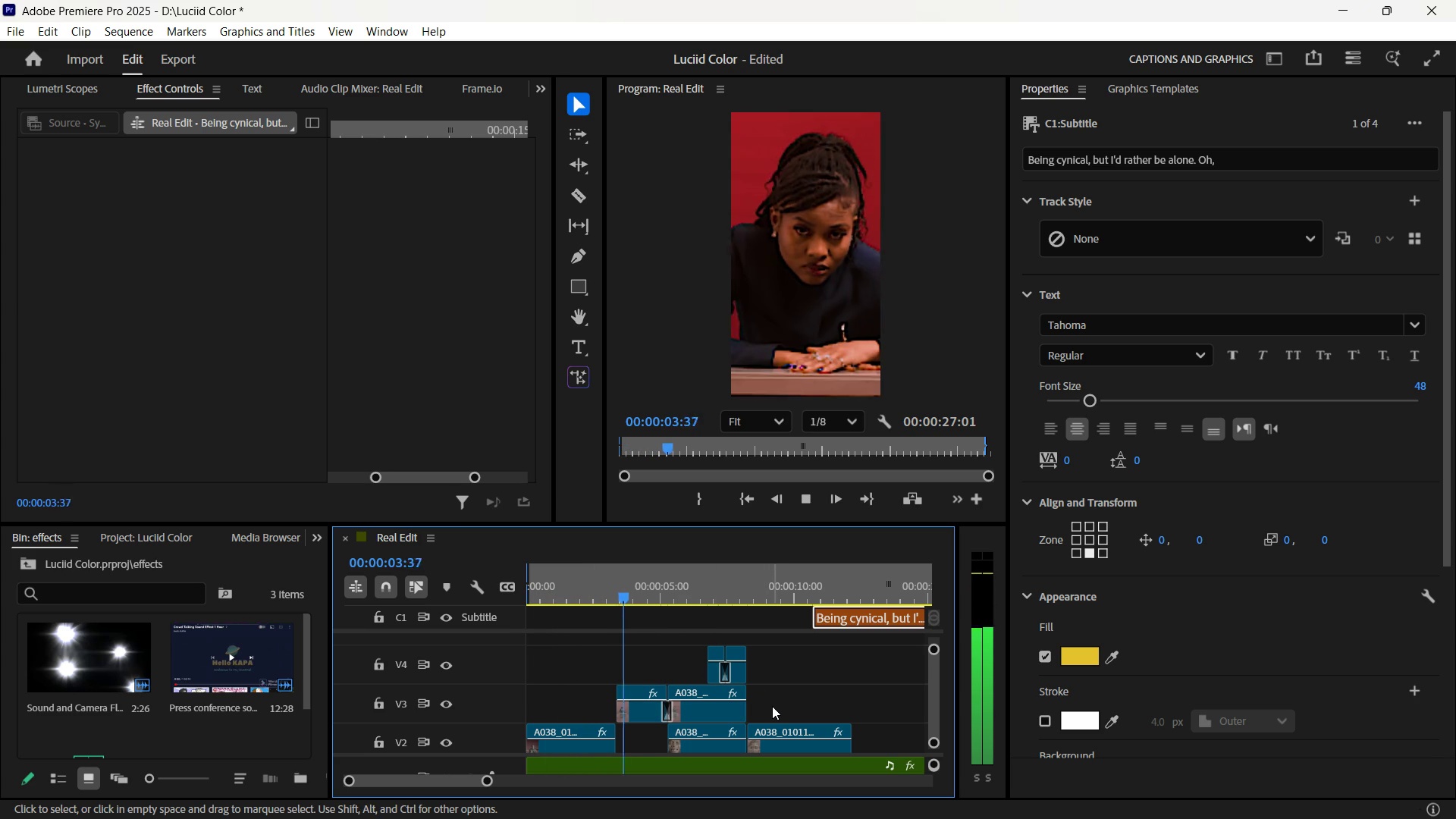 
key(Space)